 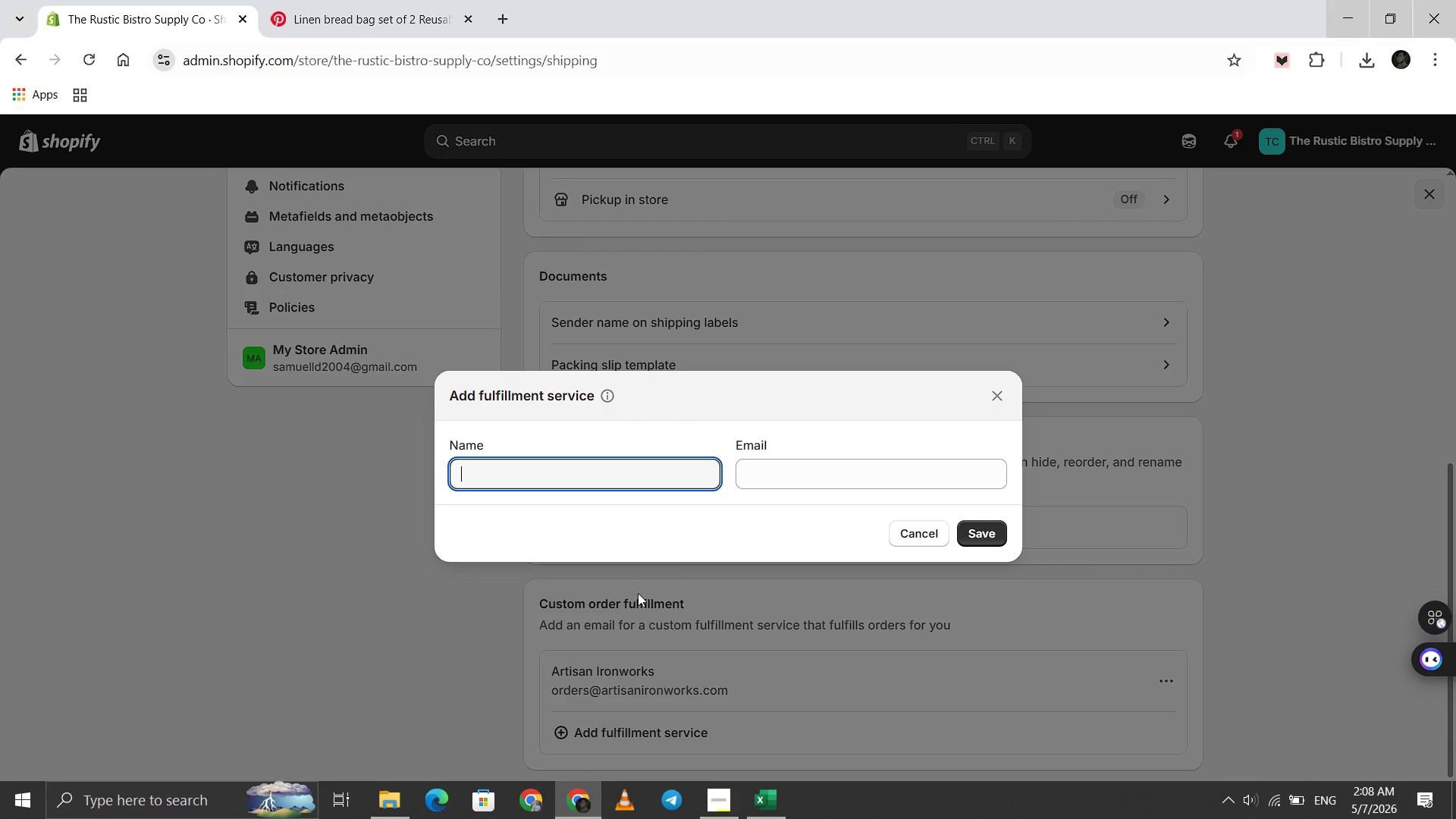 
key(Control+V)
 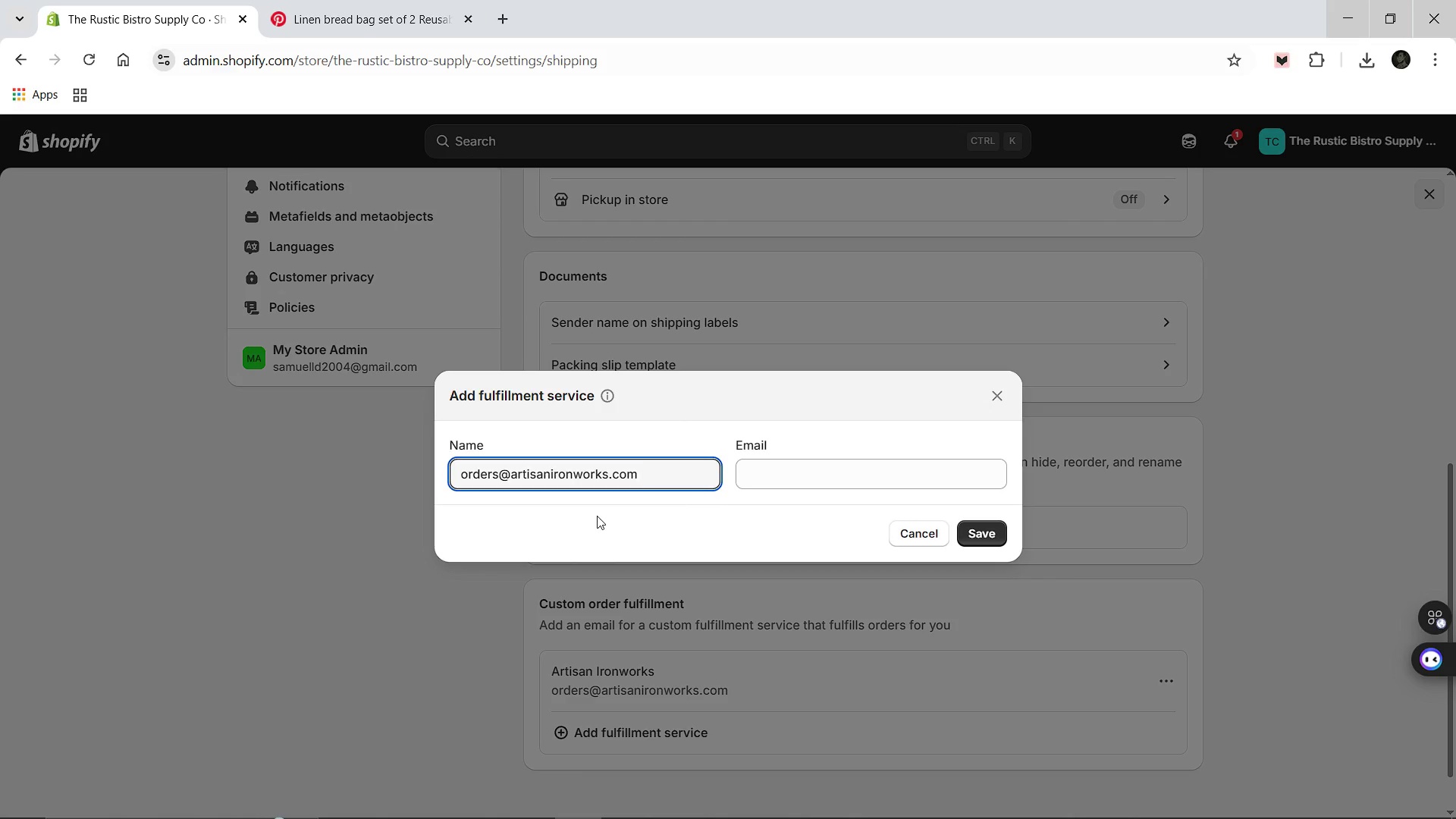 
key(Control+Z)
 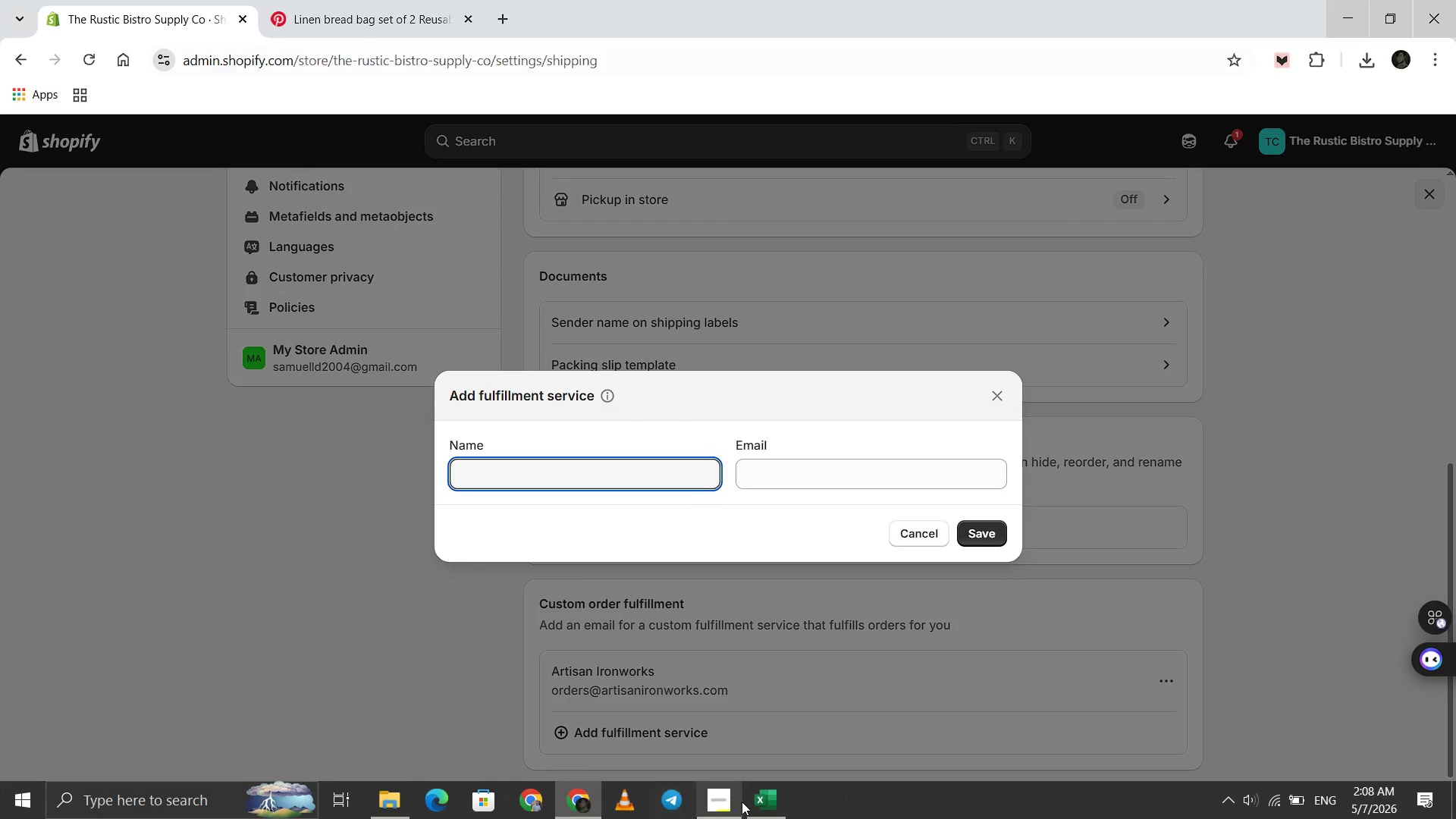 
left_click([755, 802])
 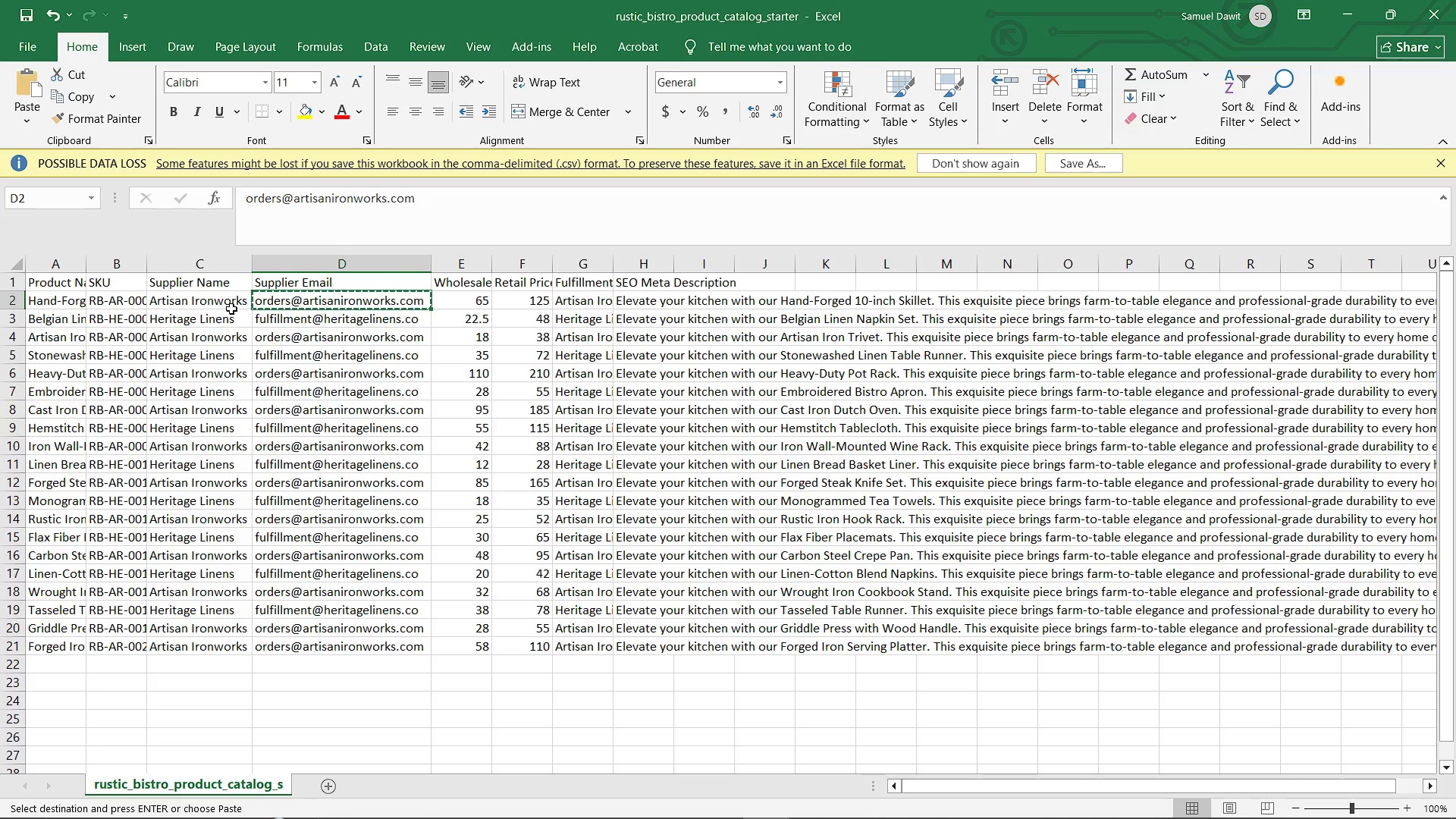 
left_click([212, 316])
 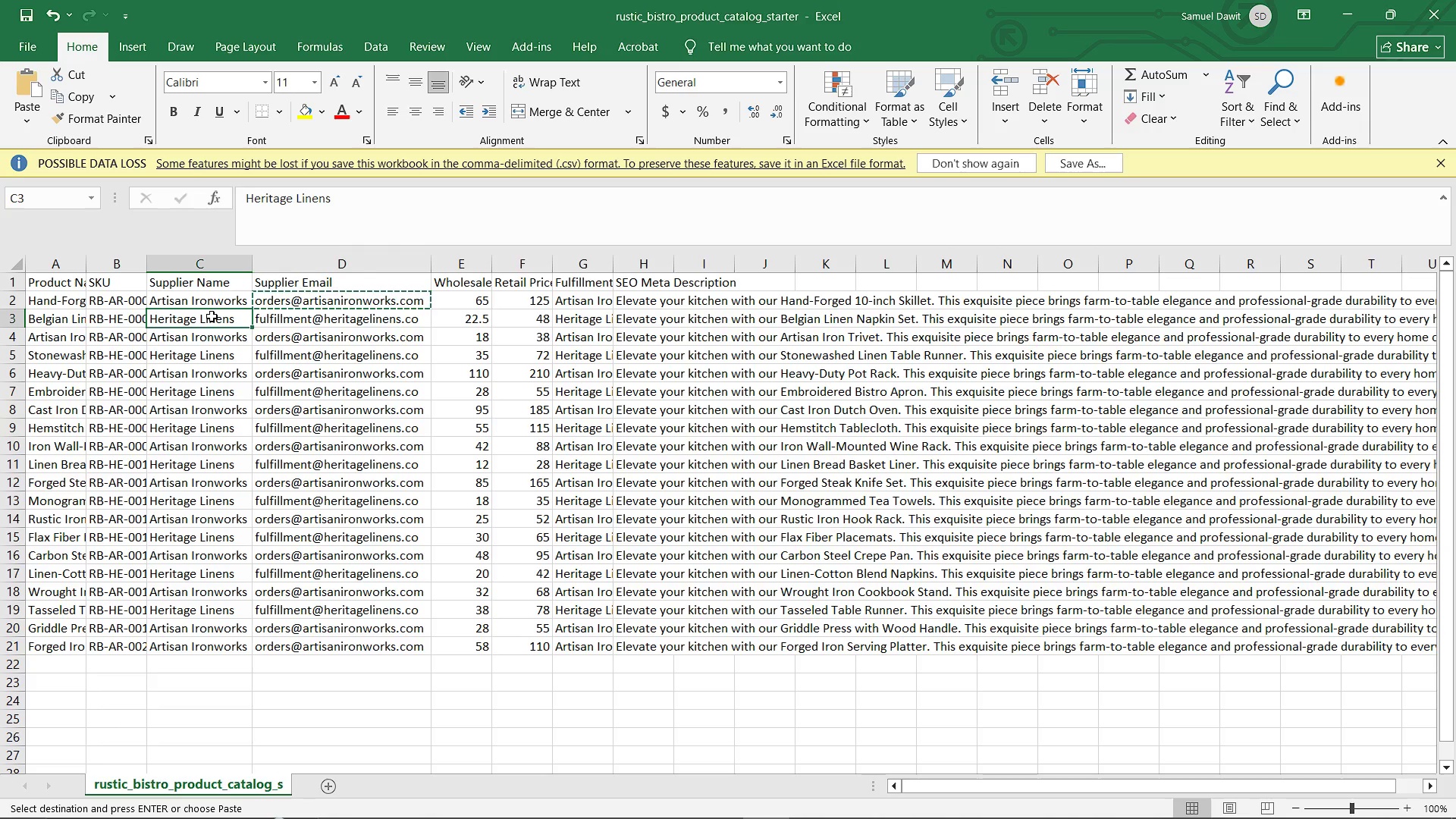 
key(Control+C)
 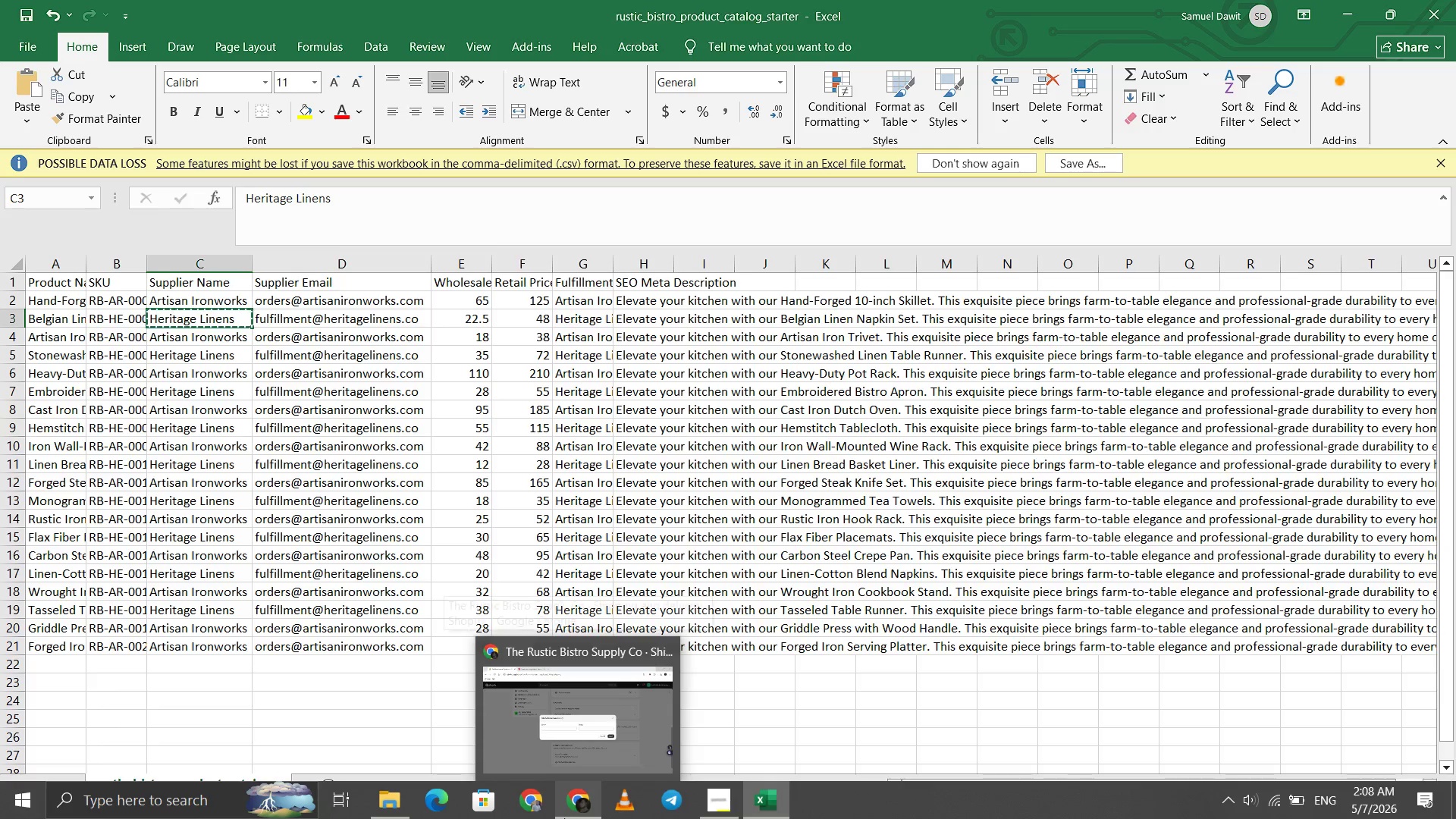 
left_click([575, 748])
 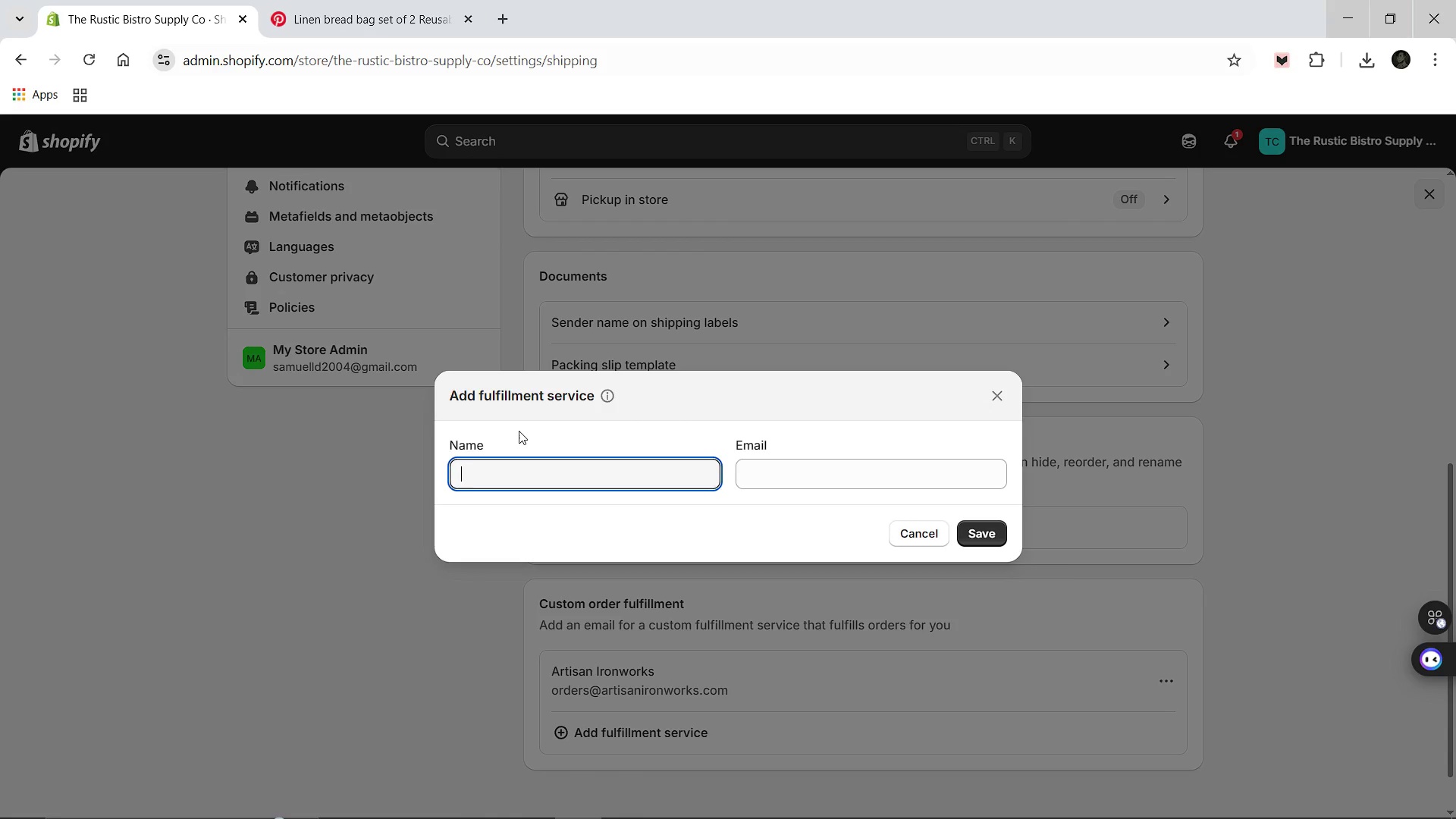 
key(Control+V)
 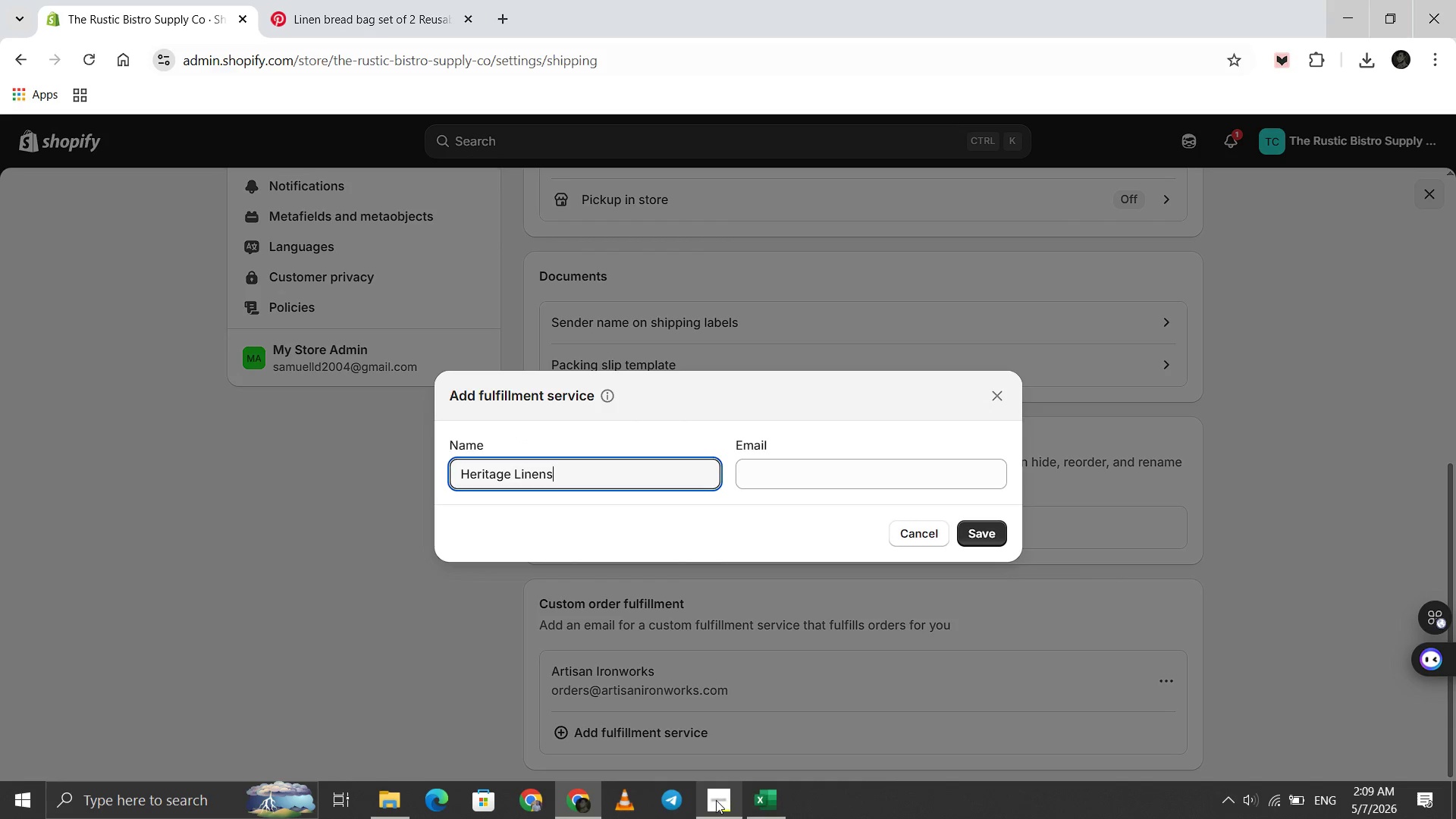 
left_click([773, 813])
 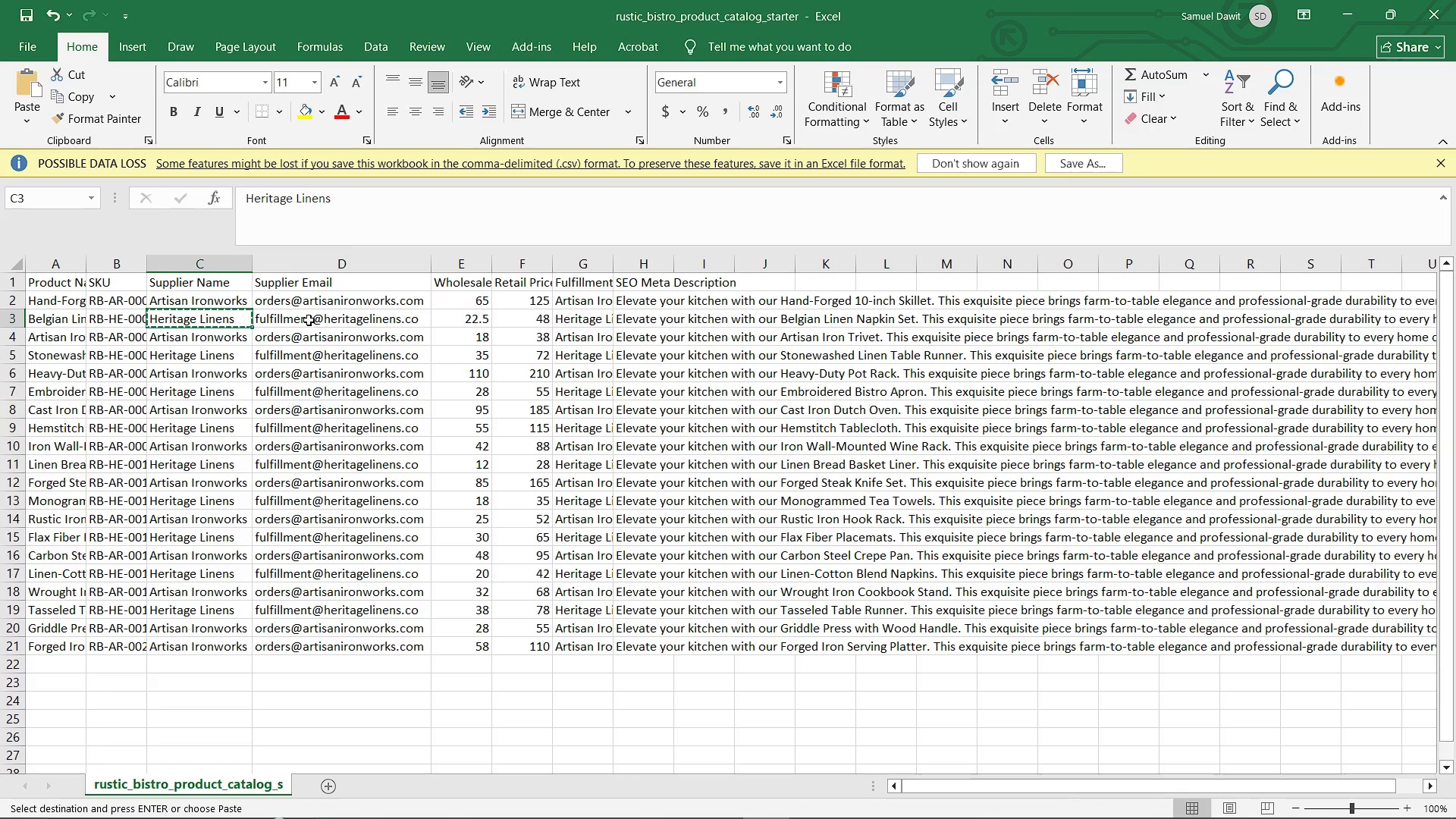 
left_click([309, 320])
 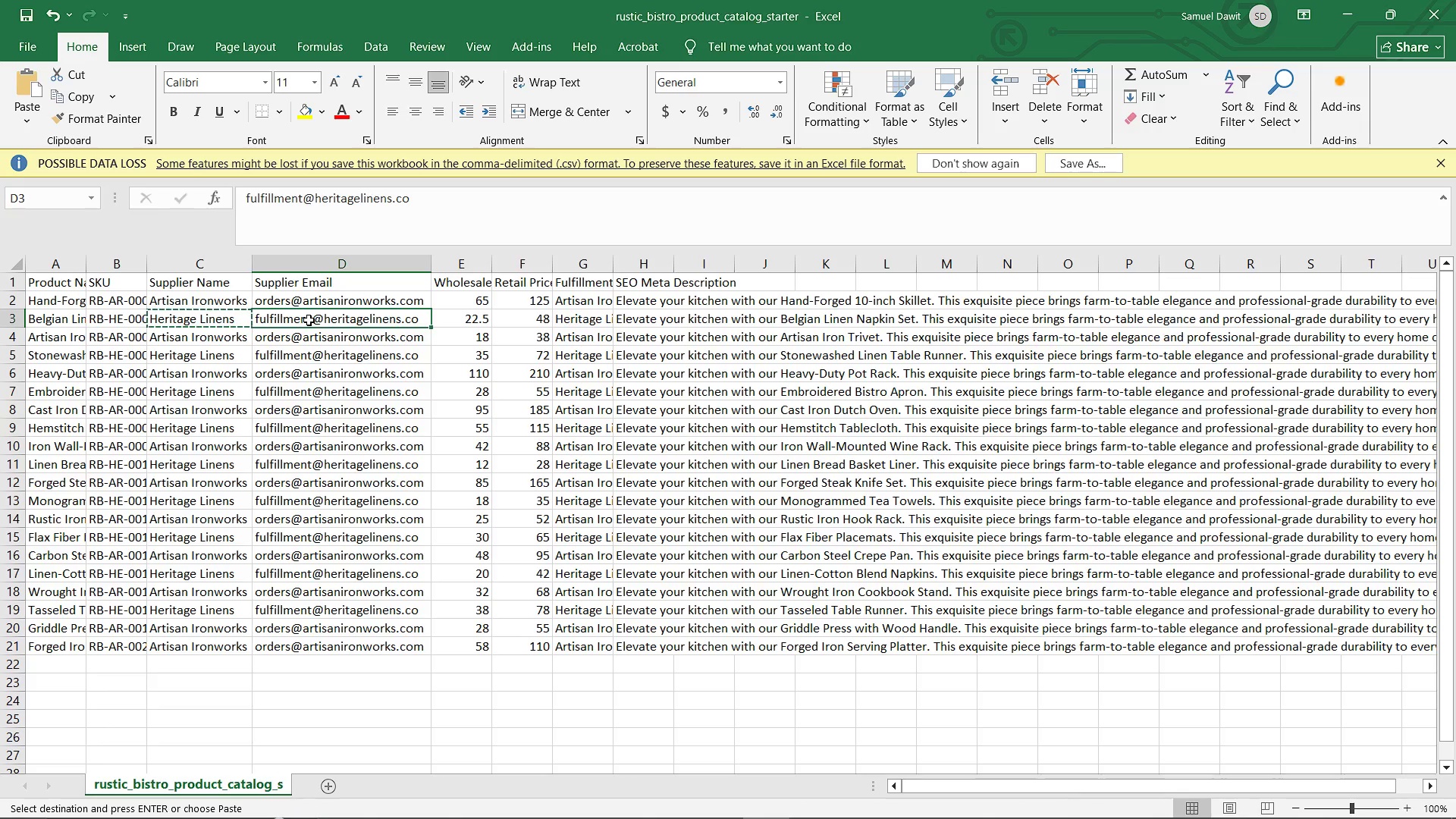 
key(Control+C)
 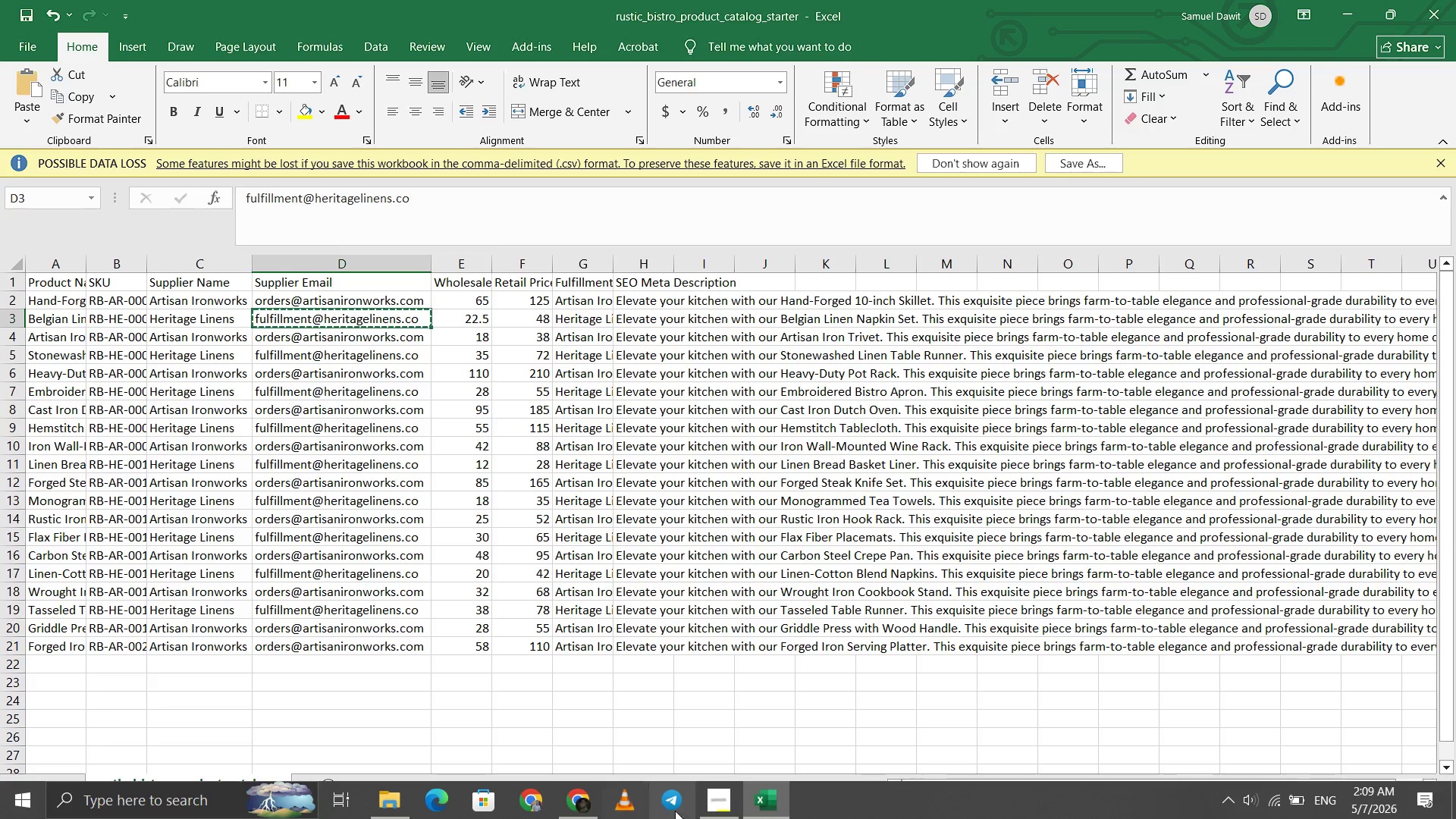 
left_click([576, 792])
 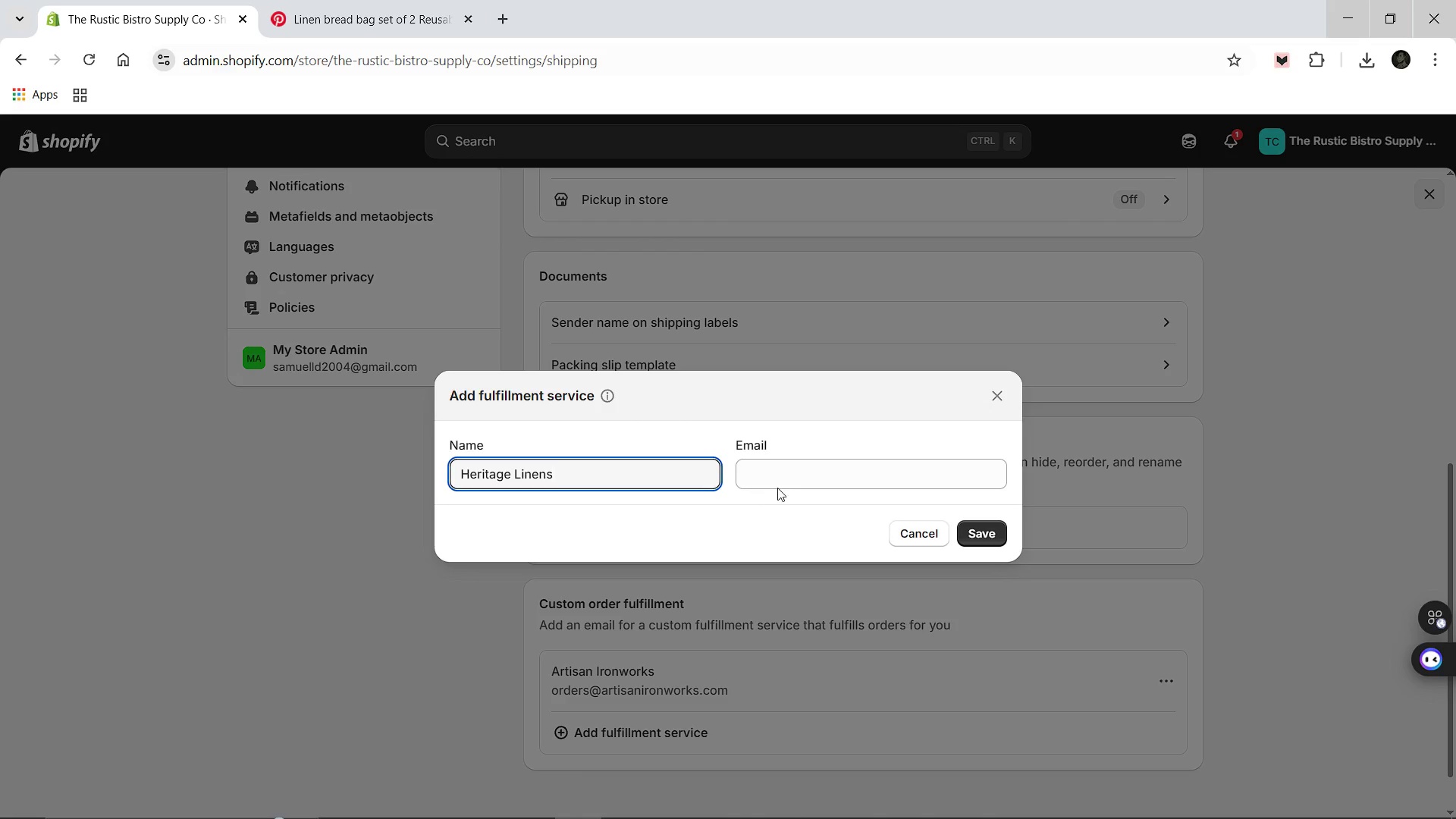 
left_click([776, 482])
 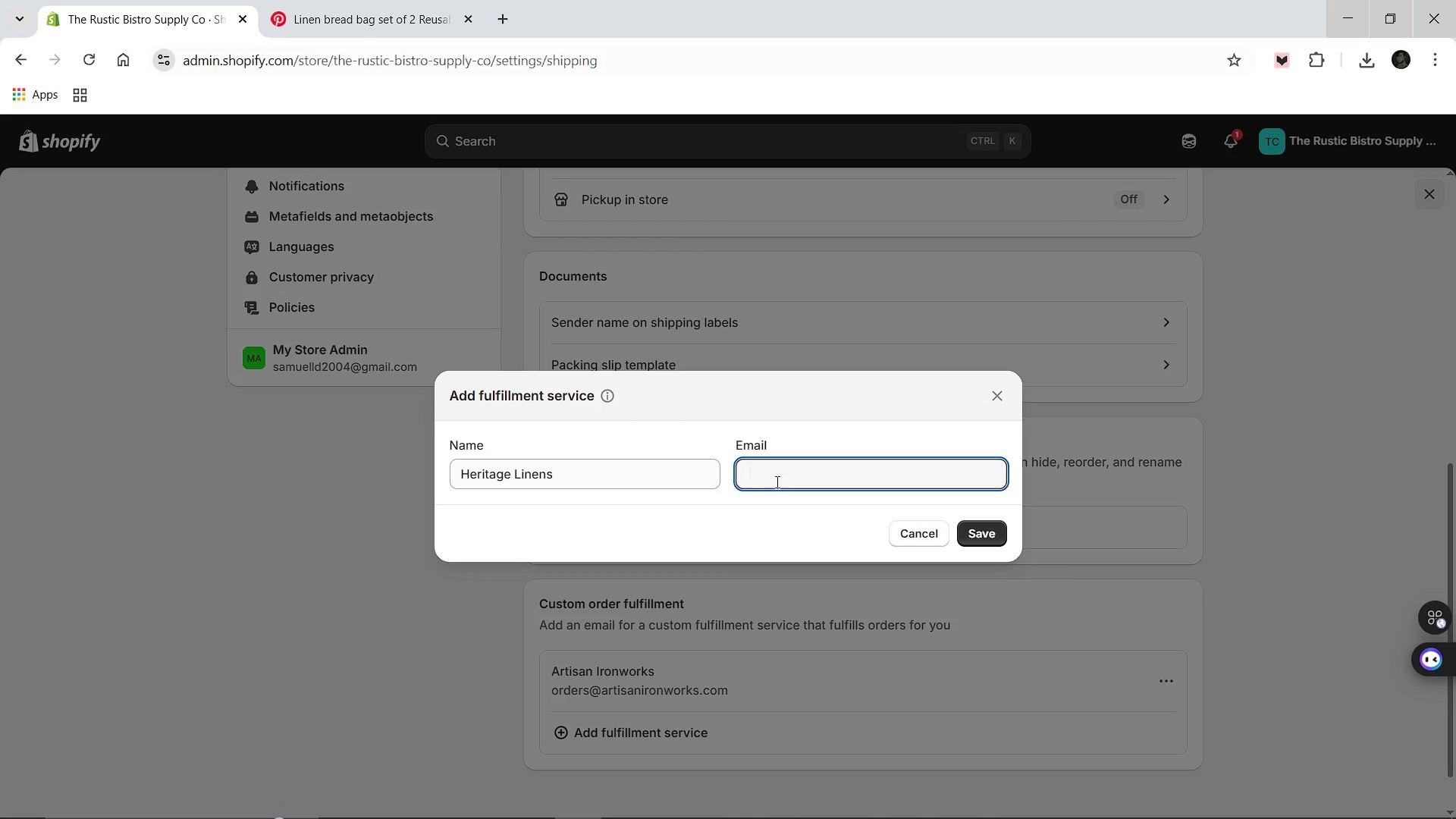 
key(Control+V)
 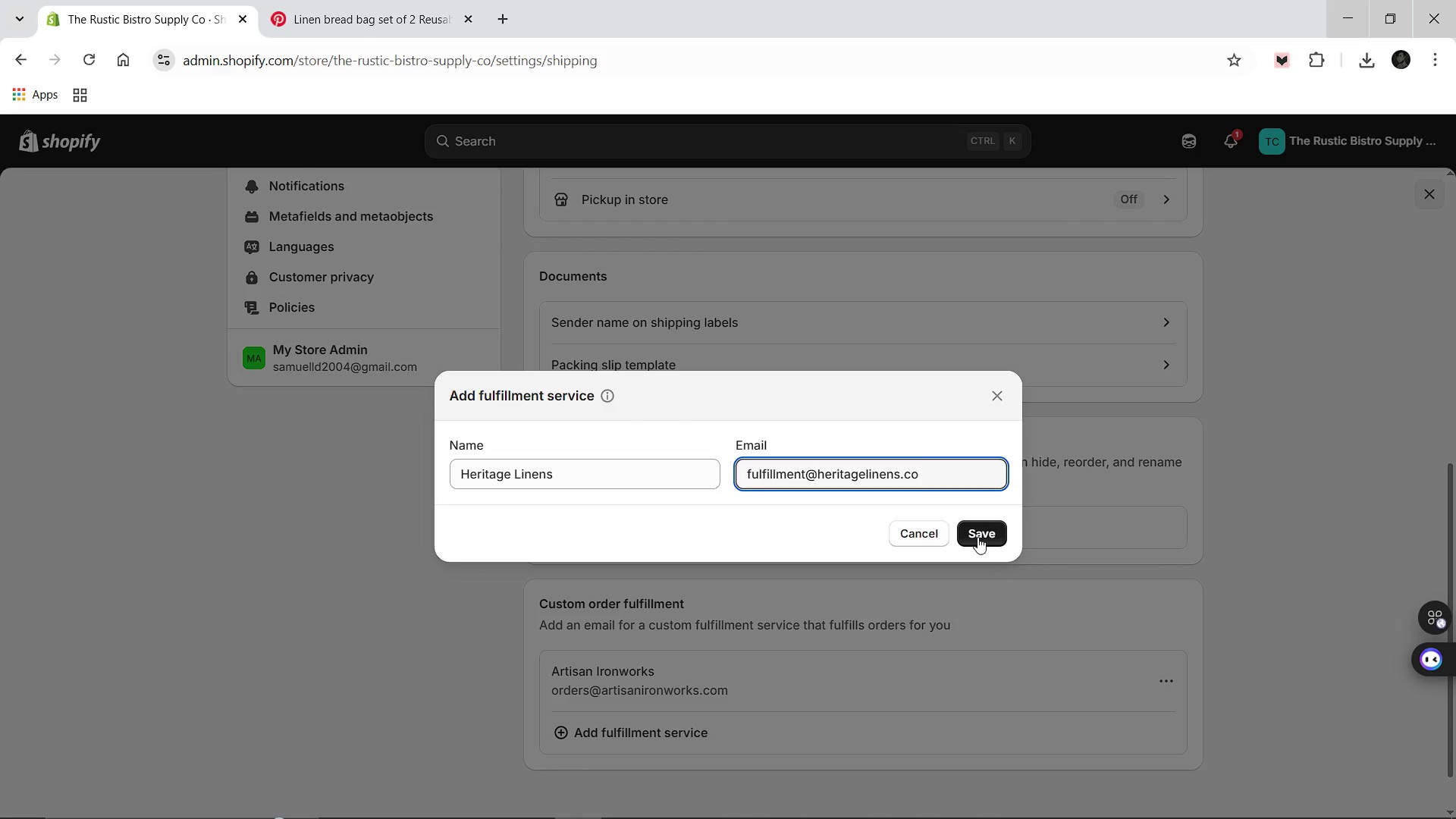 
left_click([977, 537])
 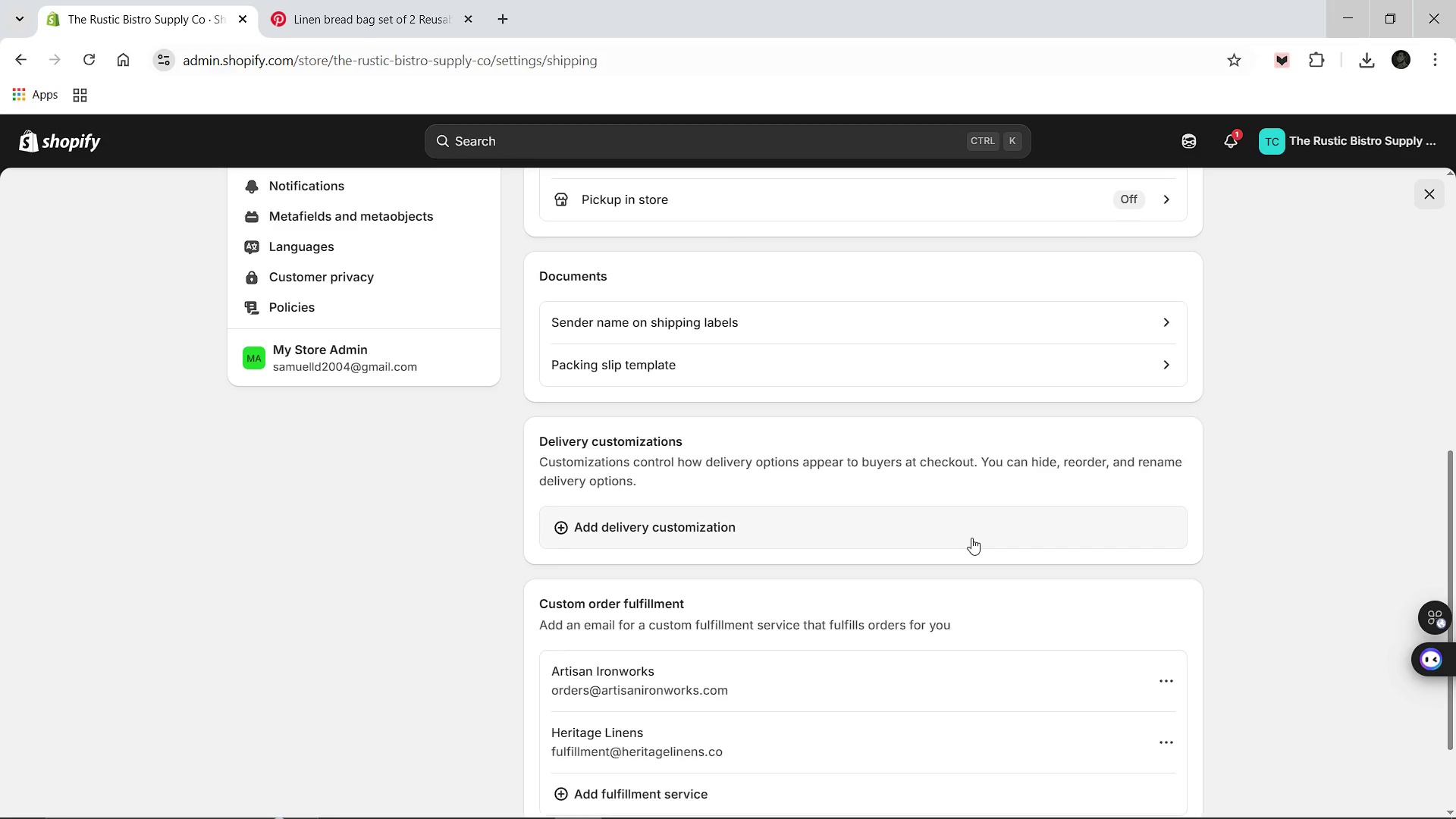 
key(Meta+Shift+S)
 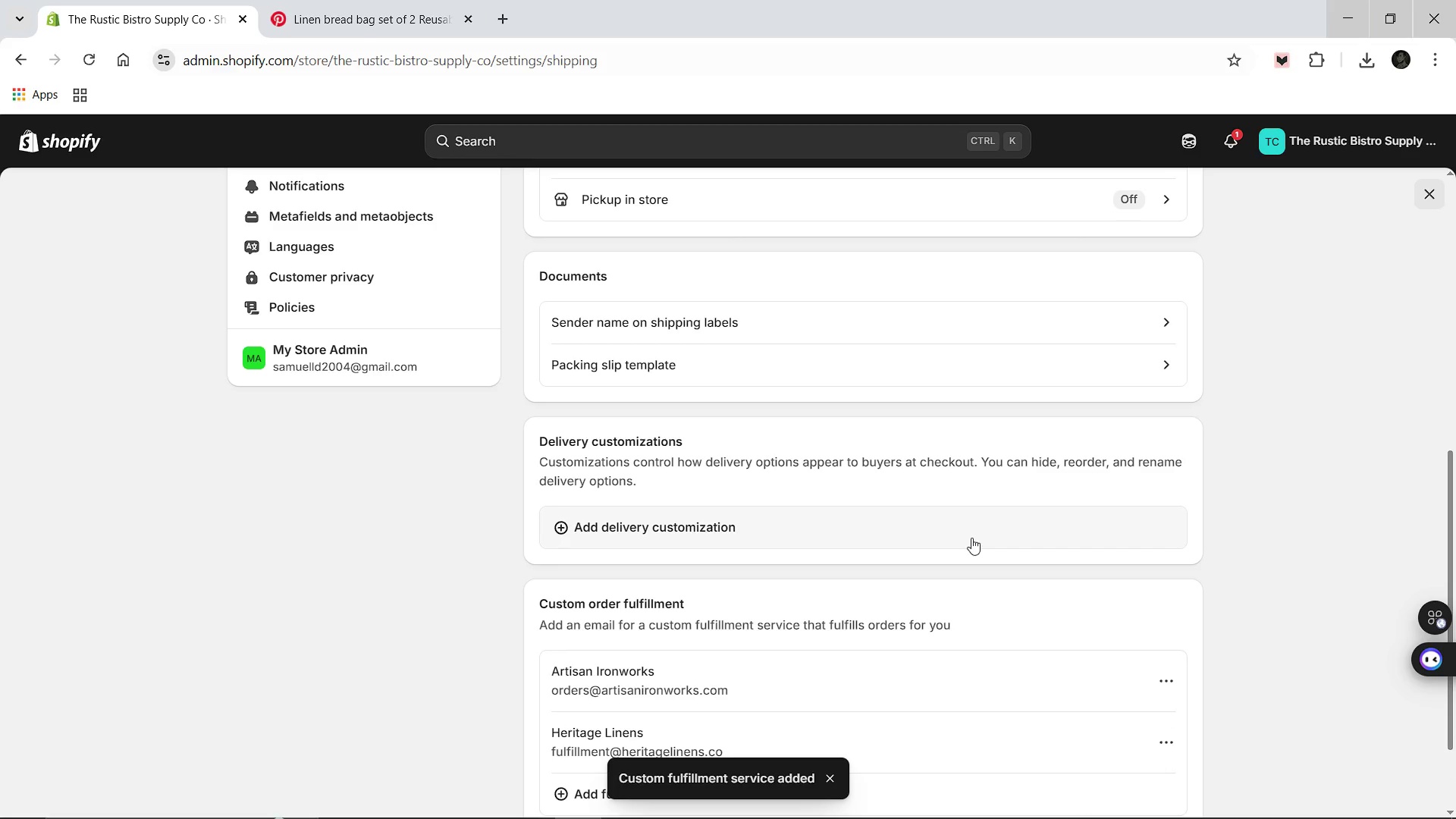 
key(Meta+MetaLeft)
 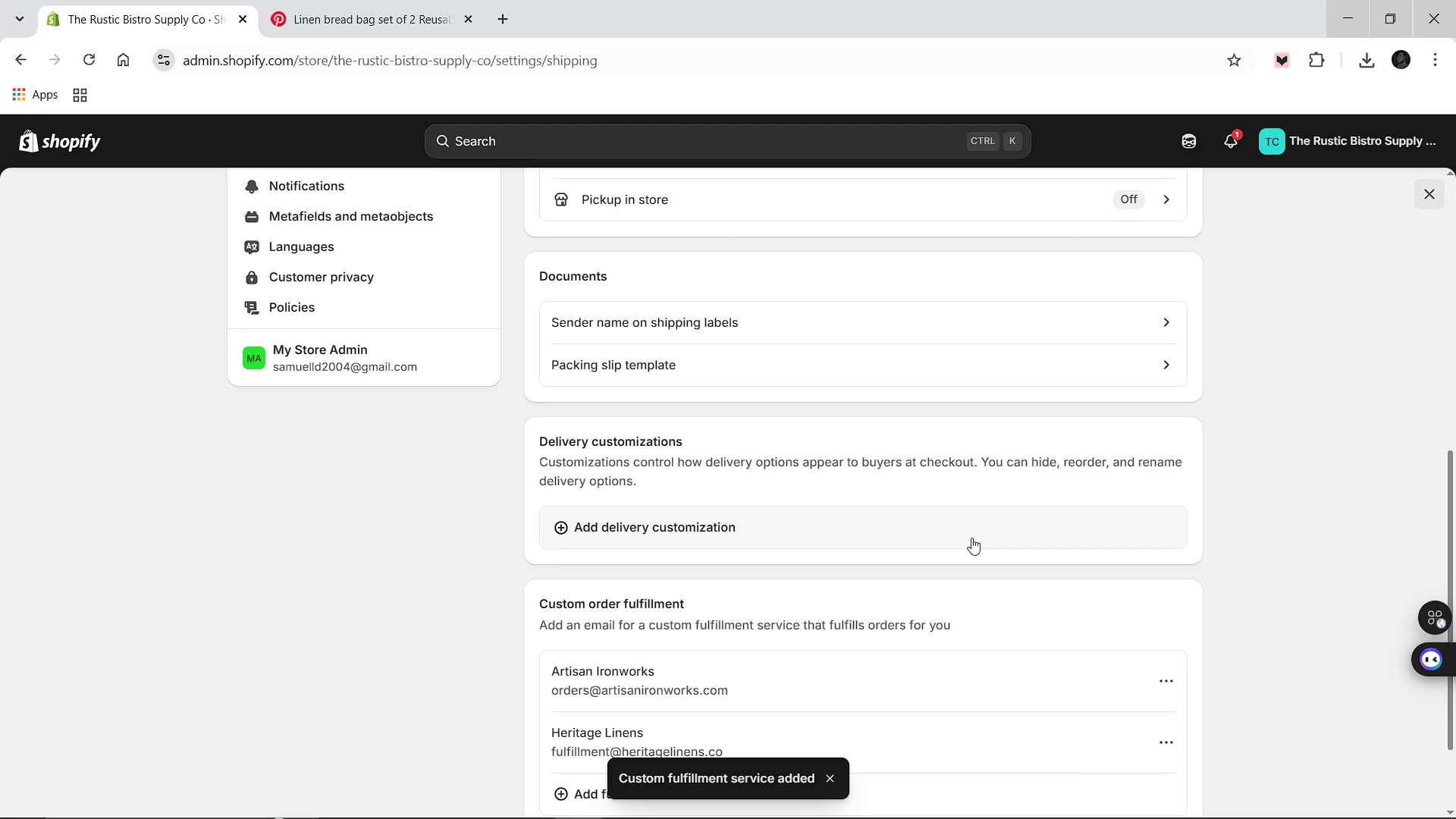 
key(Meta+Shift+ShiftLeft)
 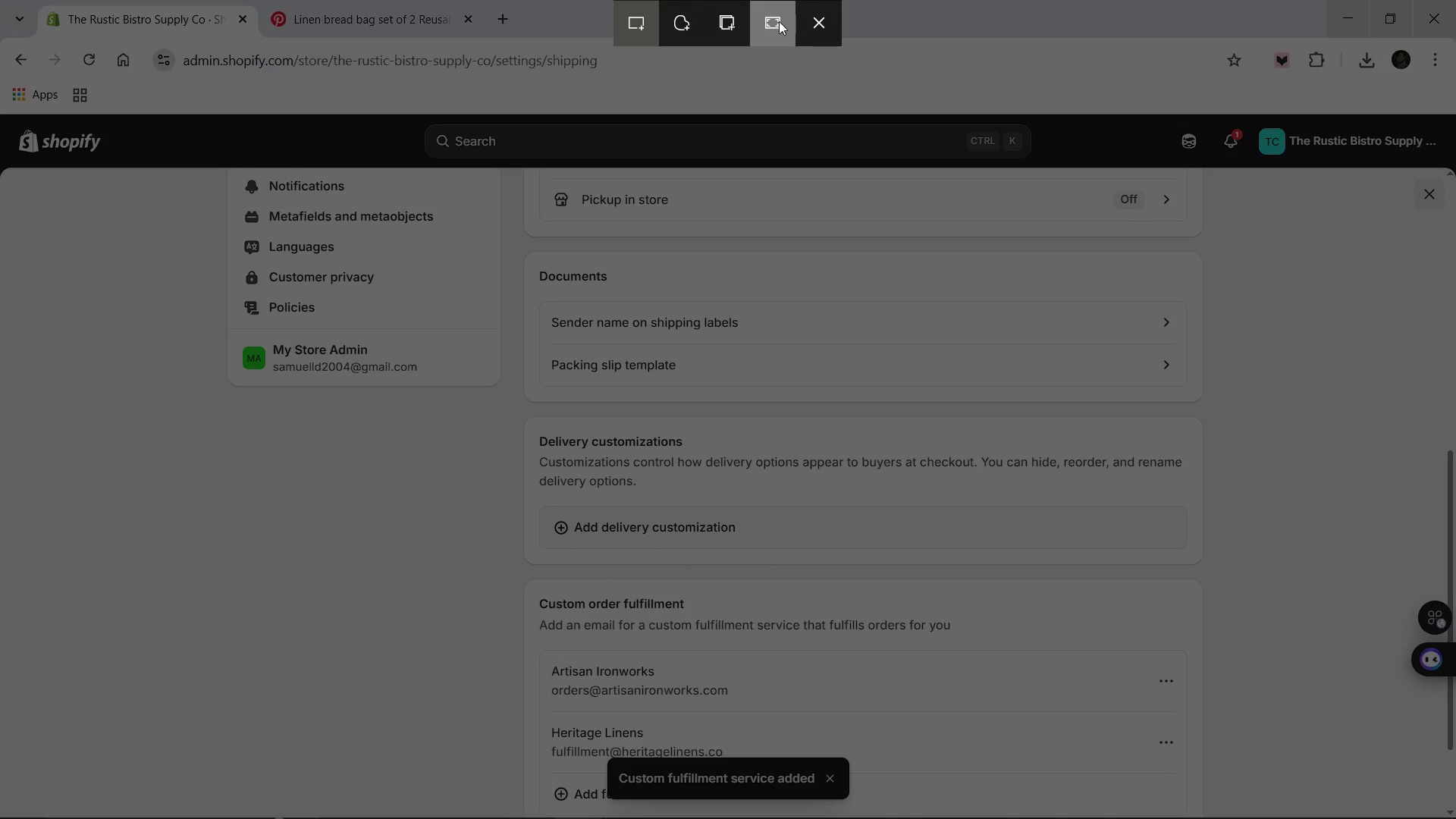 
left_click([773, 20])
 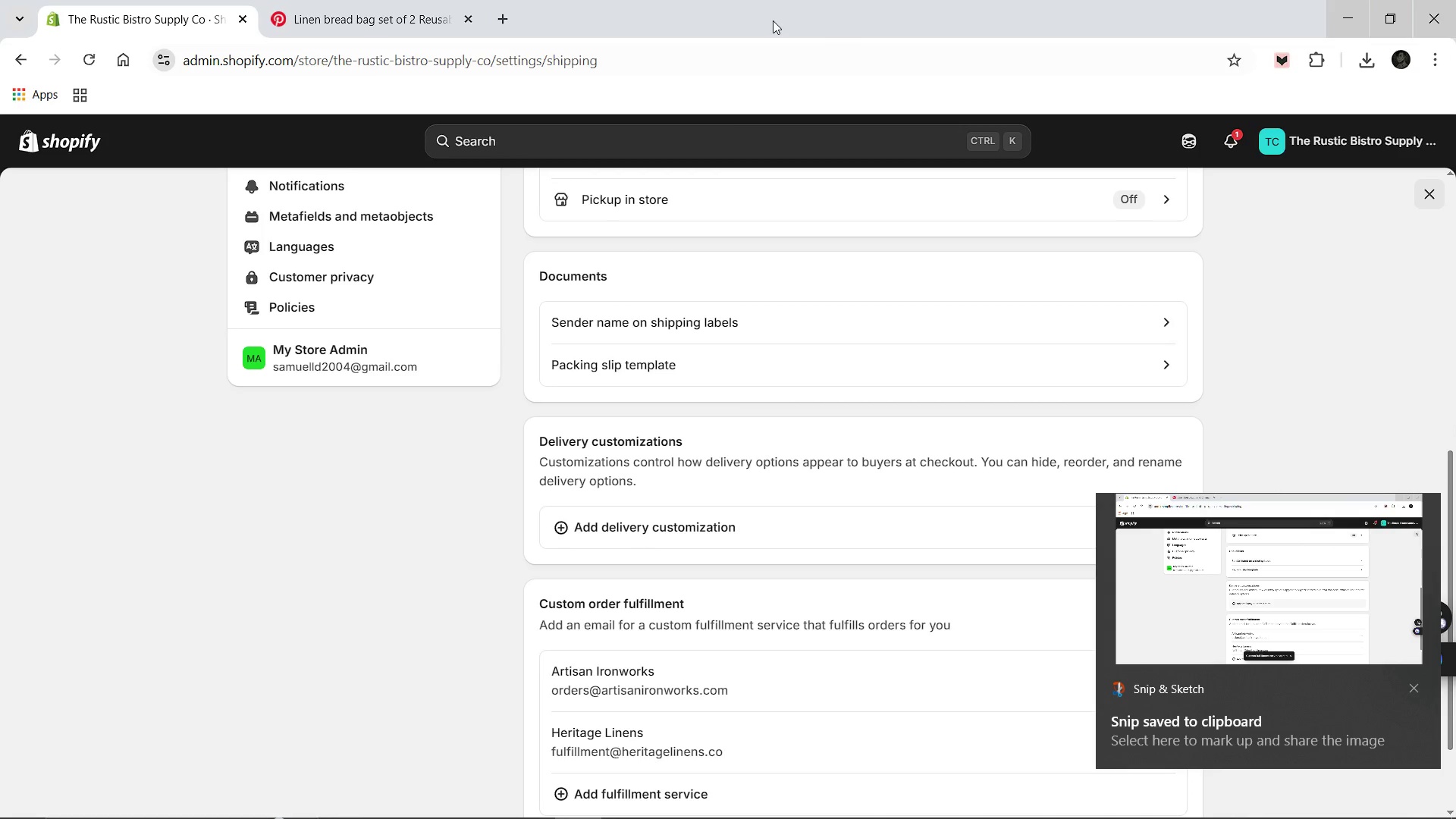 
left_click([1187, 594])
 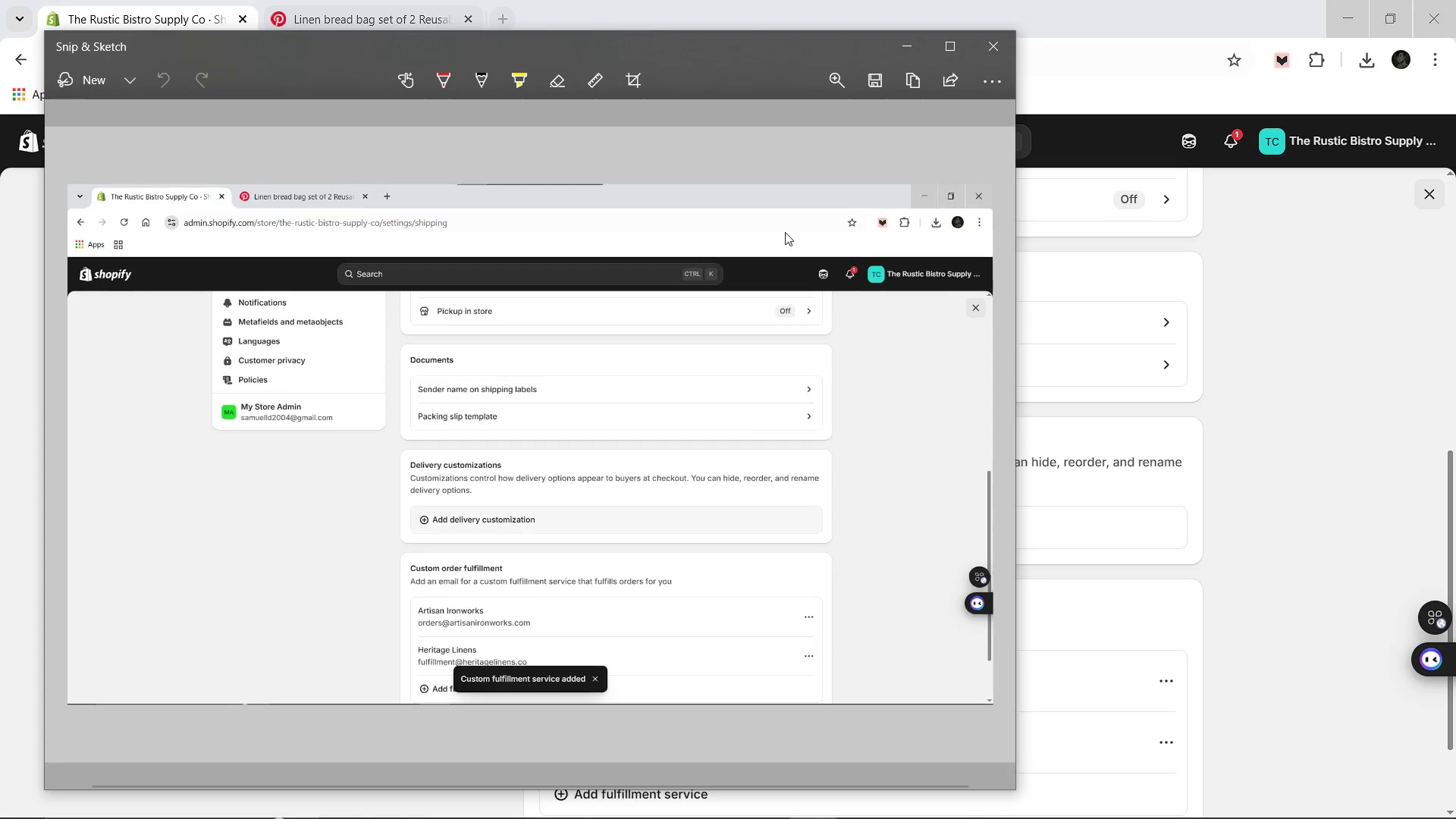 
mouse_move([871, 84])
 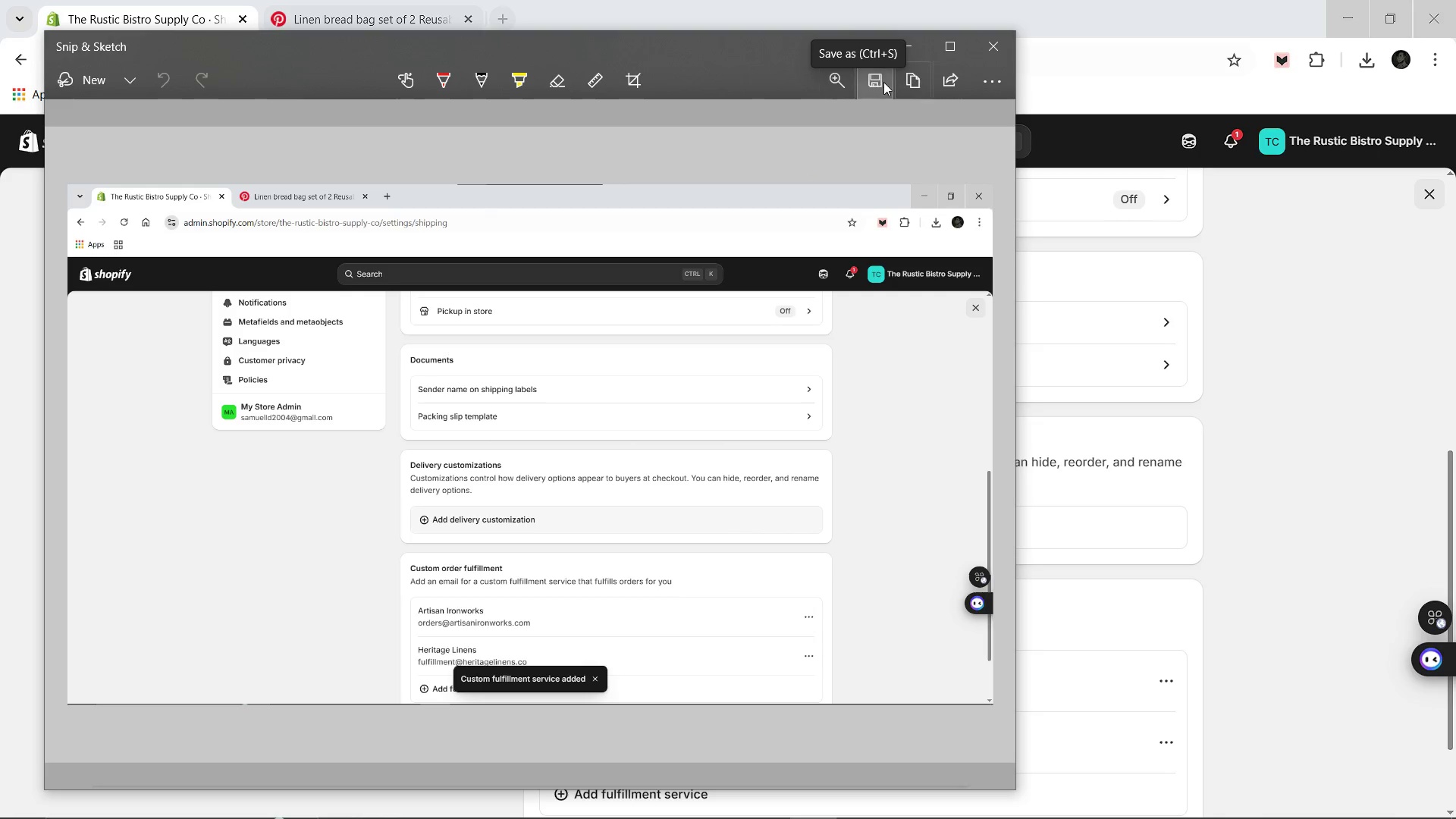 
left_click([883, 82])
 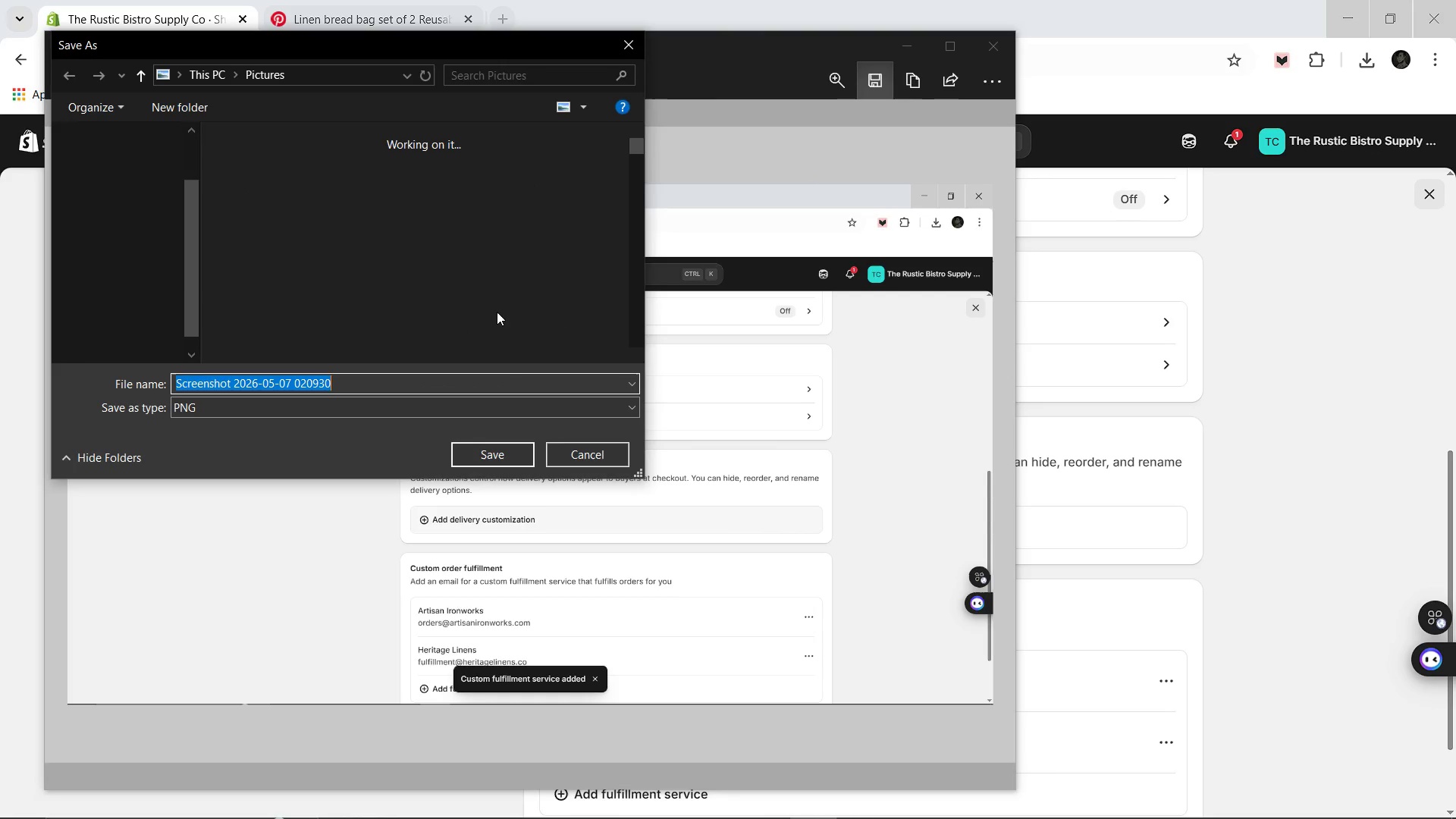 
type(Fulliment )
 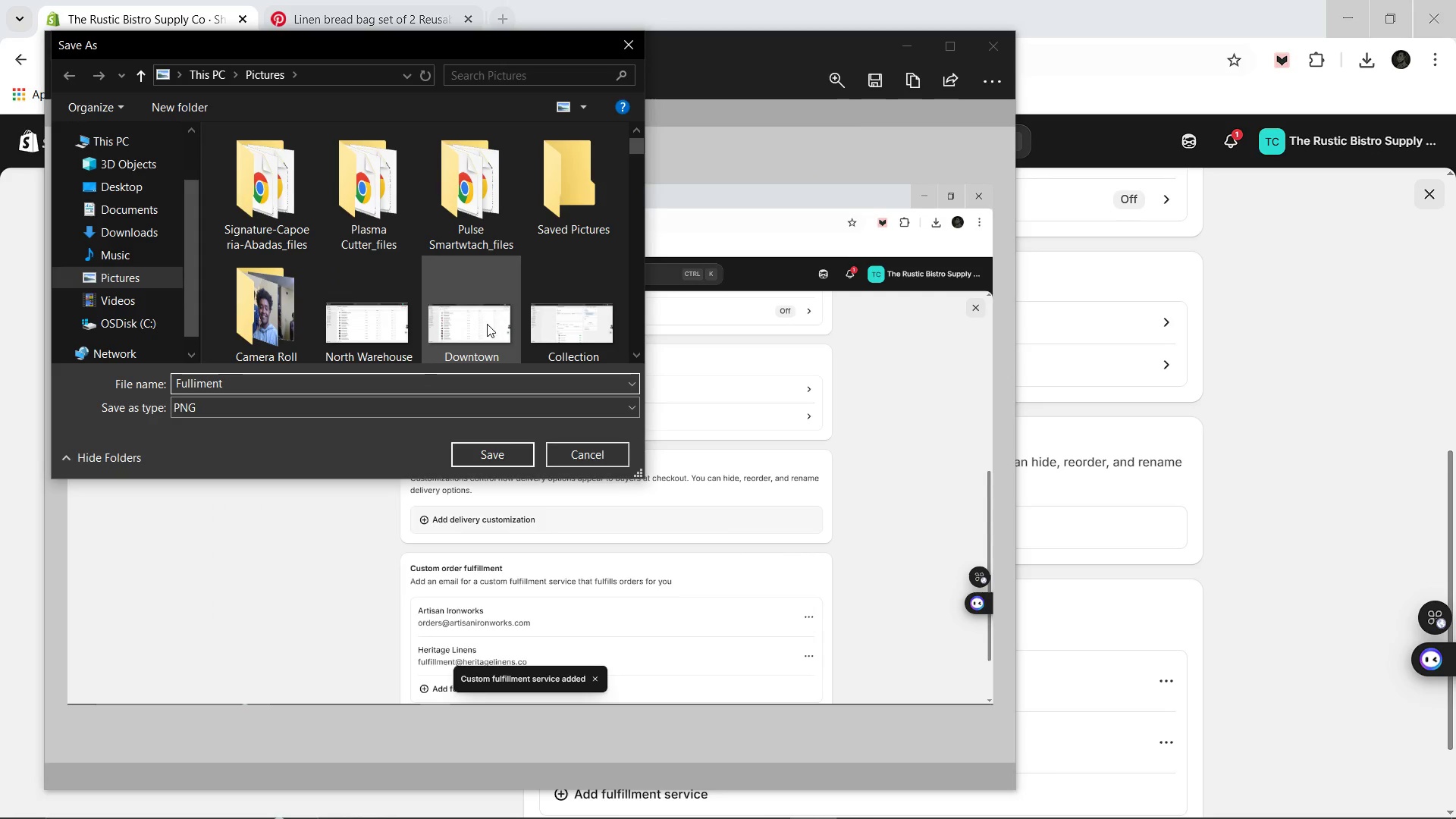 
hold_key(key=ShiftLeft, duration=0.86)
 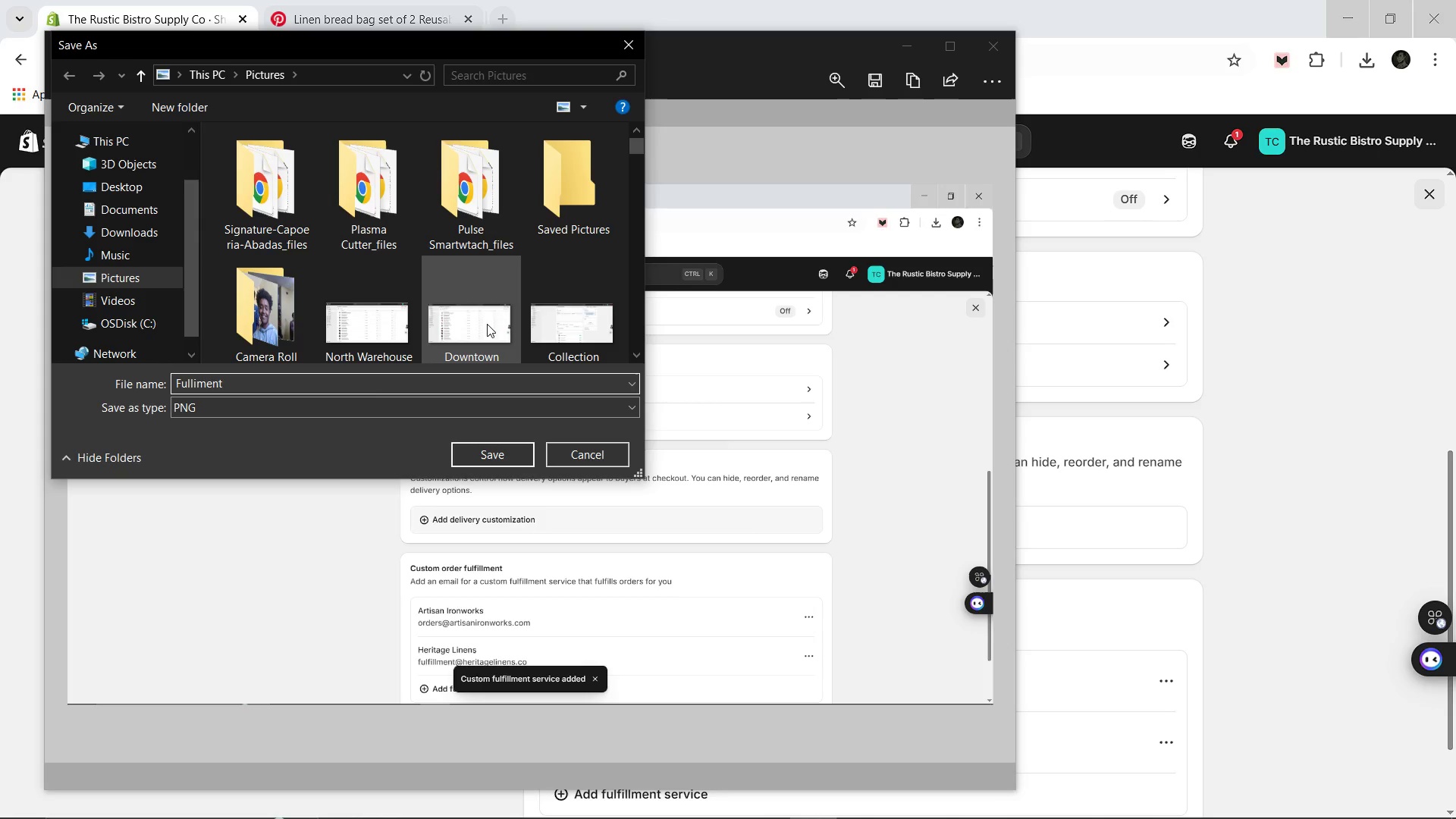 
type(Service)
 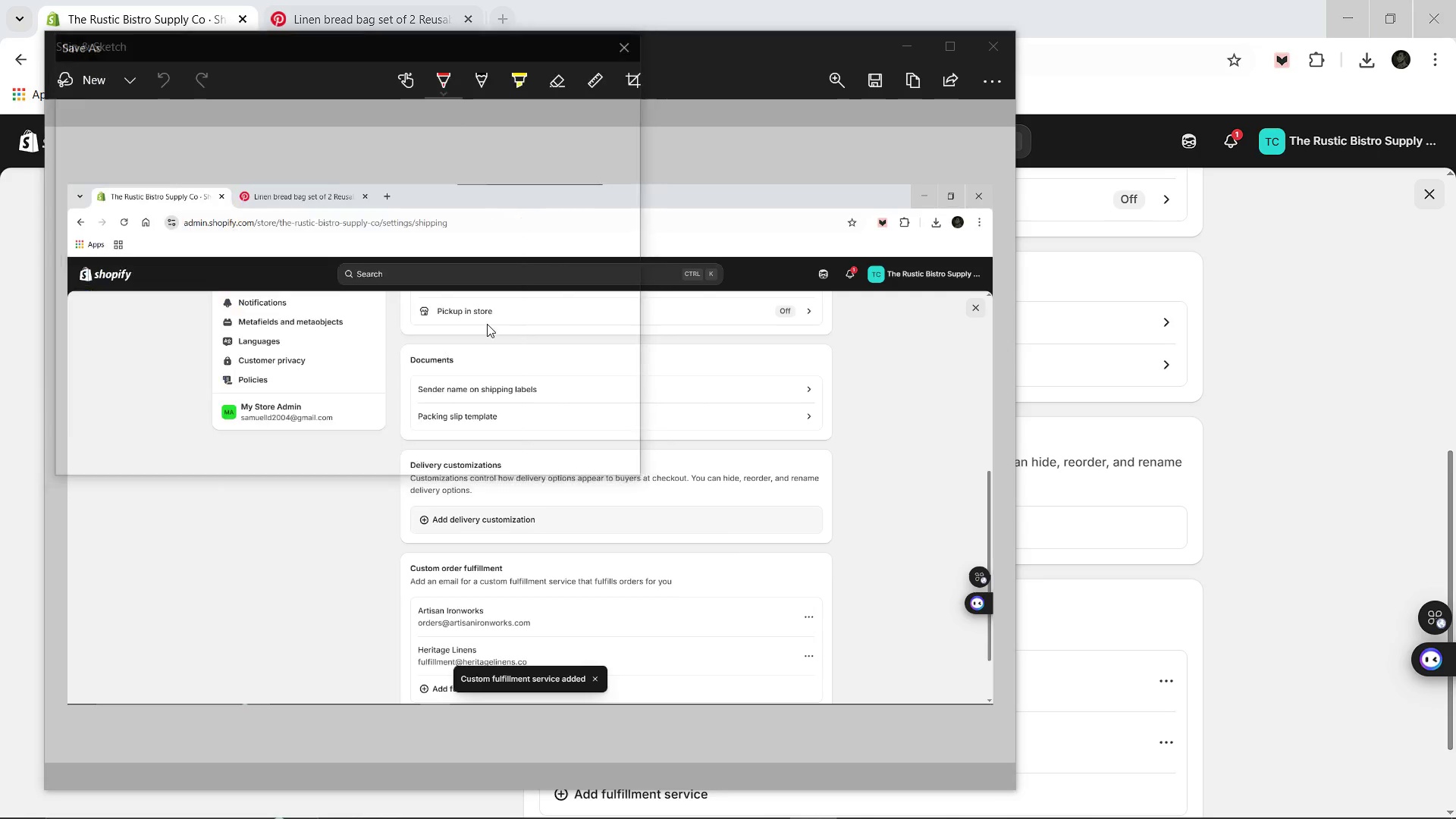 
key(Enter)
 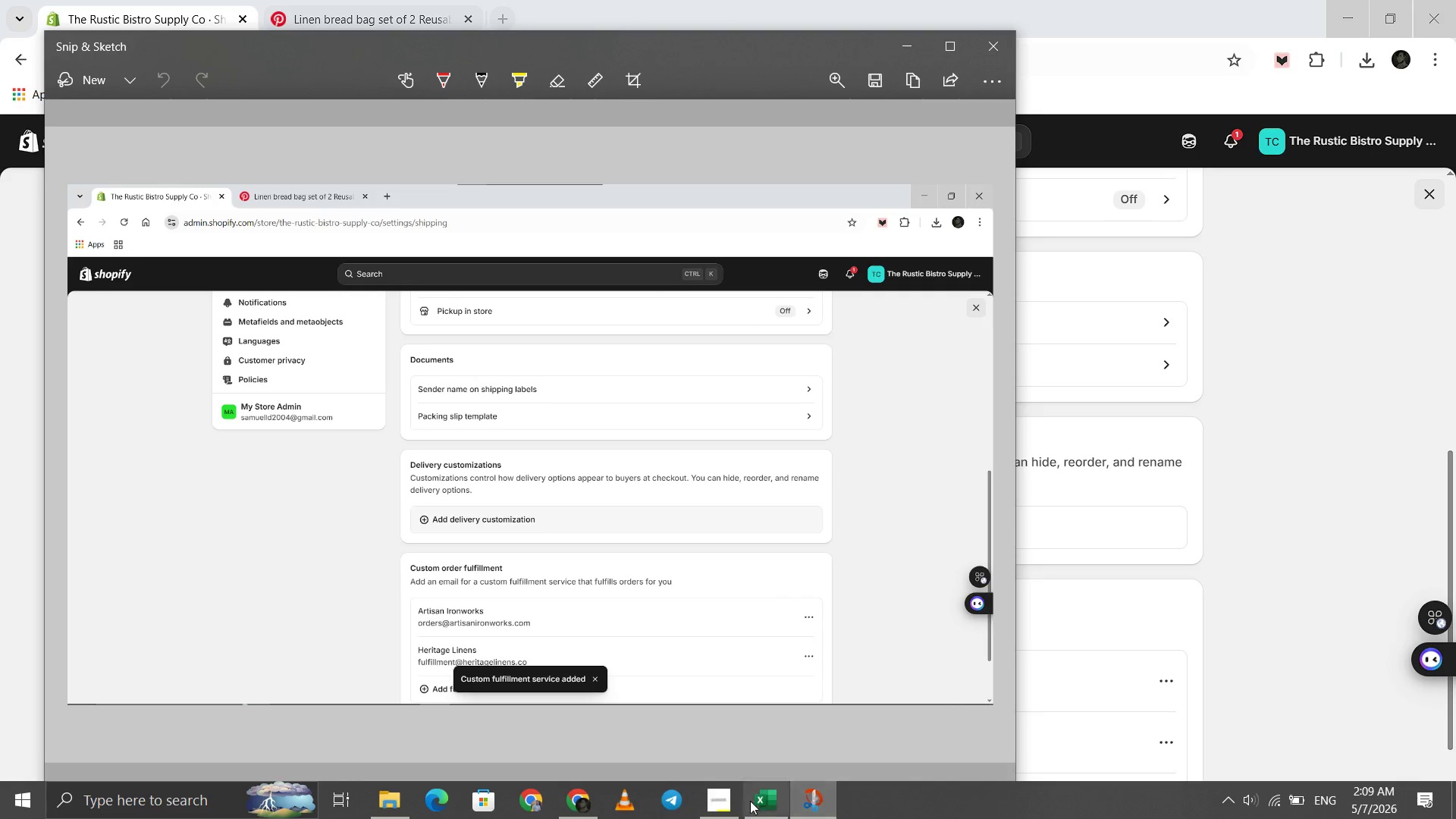 
left_click_drag(start_coordinate=[701, 801], to_coordinate=[704, 797])